 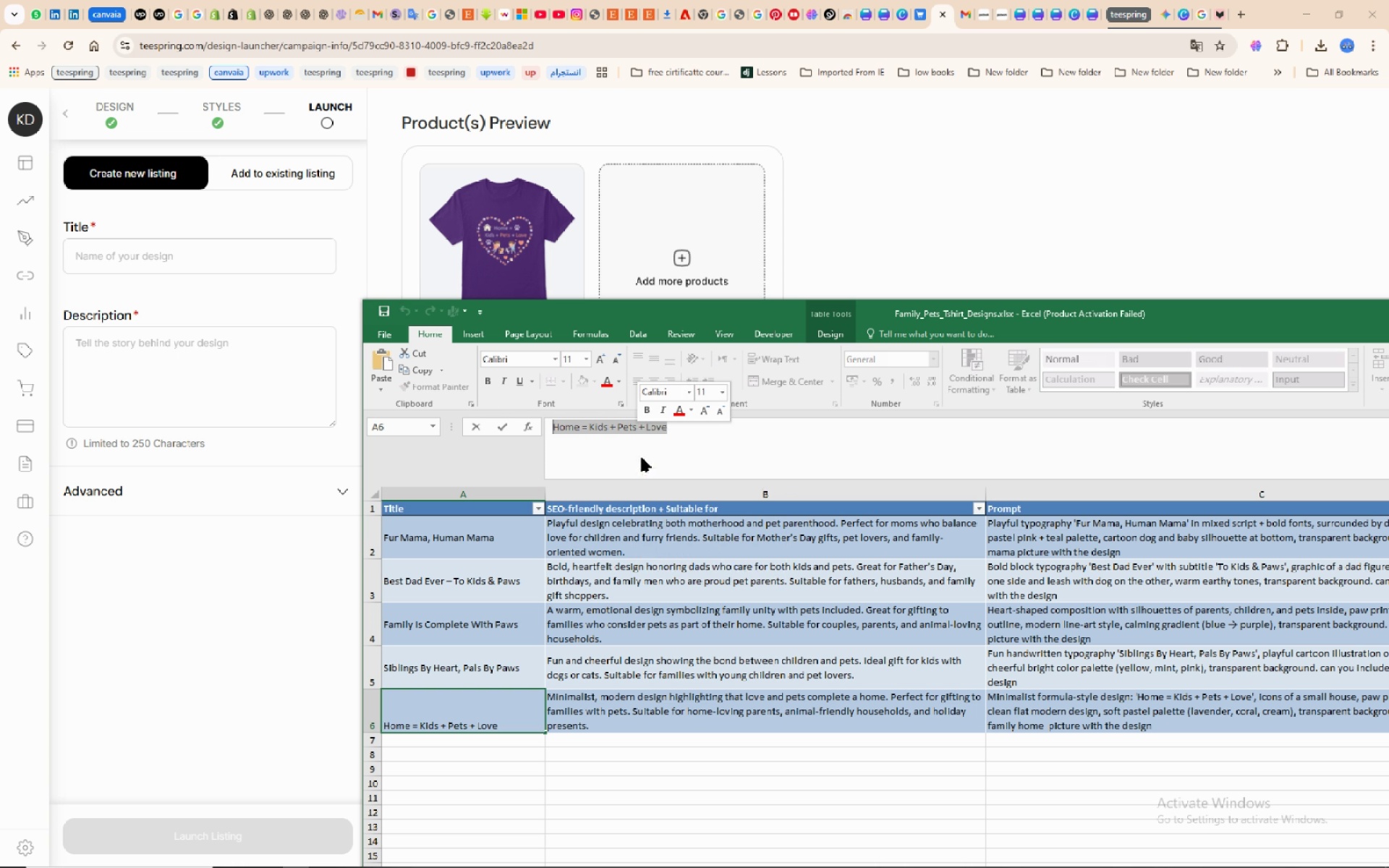 
left_click([642, 458])
 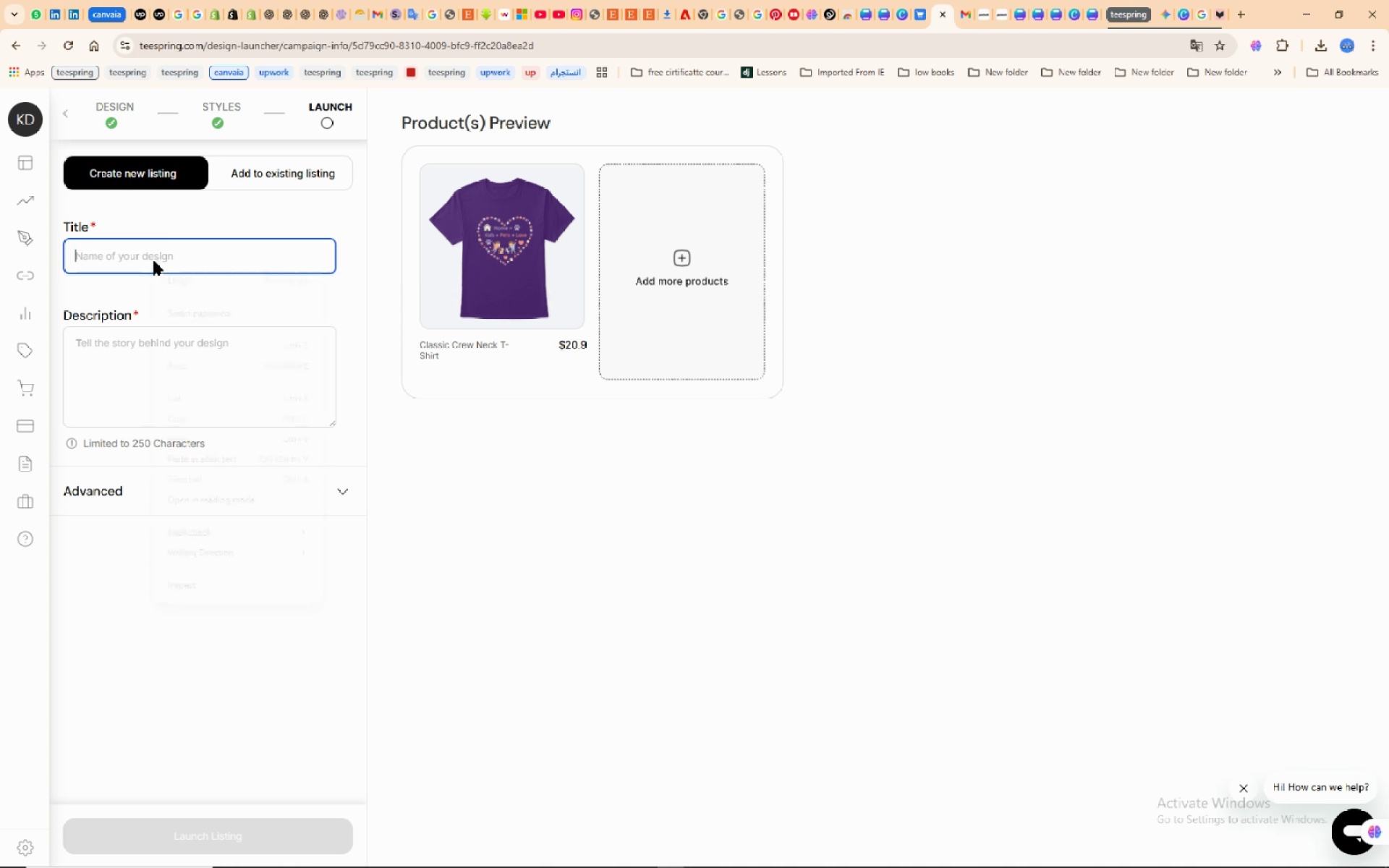 
right_click([153, 261])
 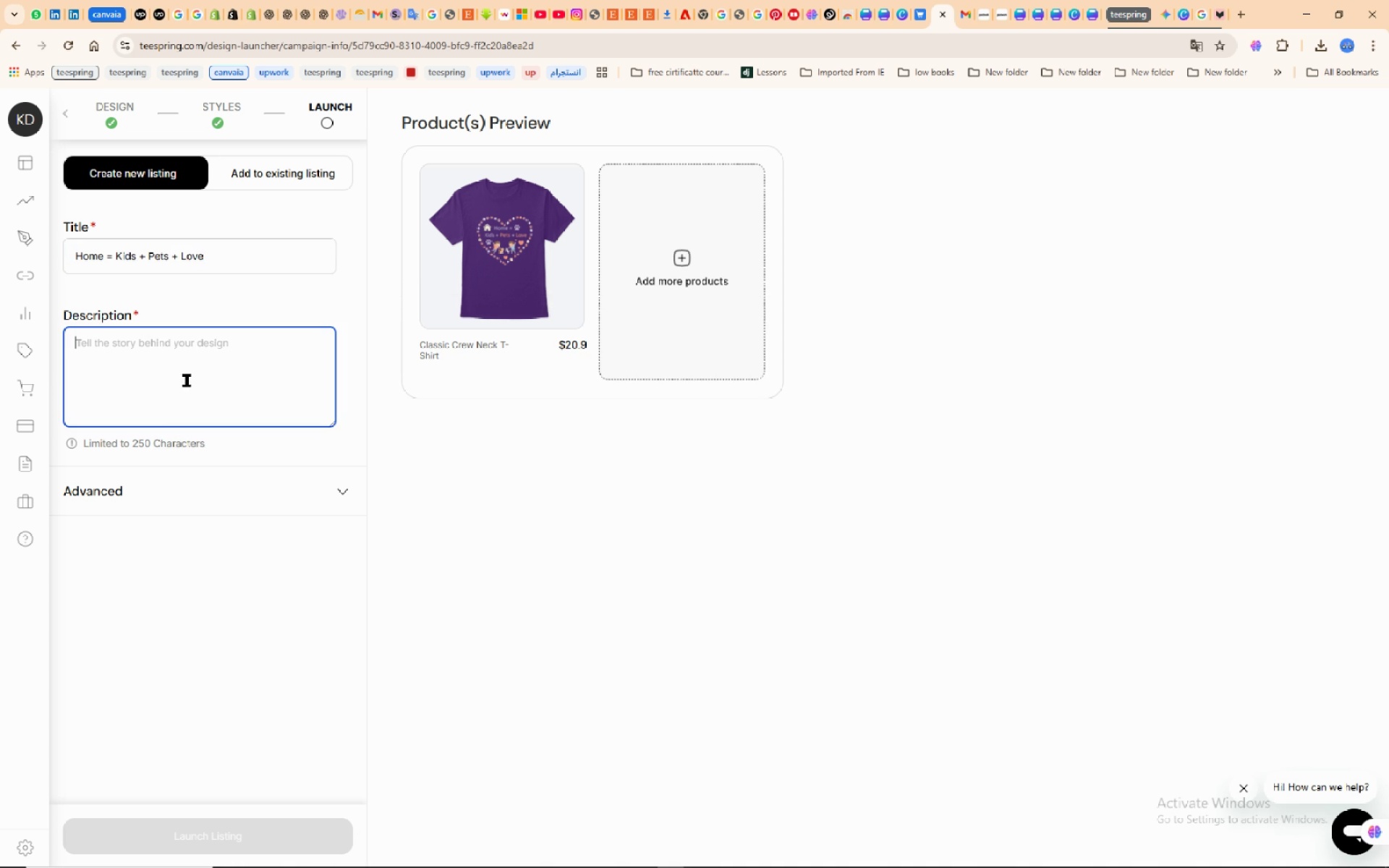 
left_click([187, 380])
 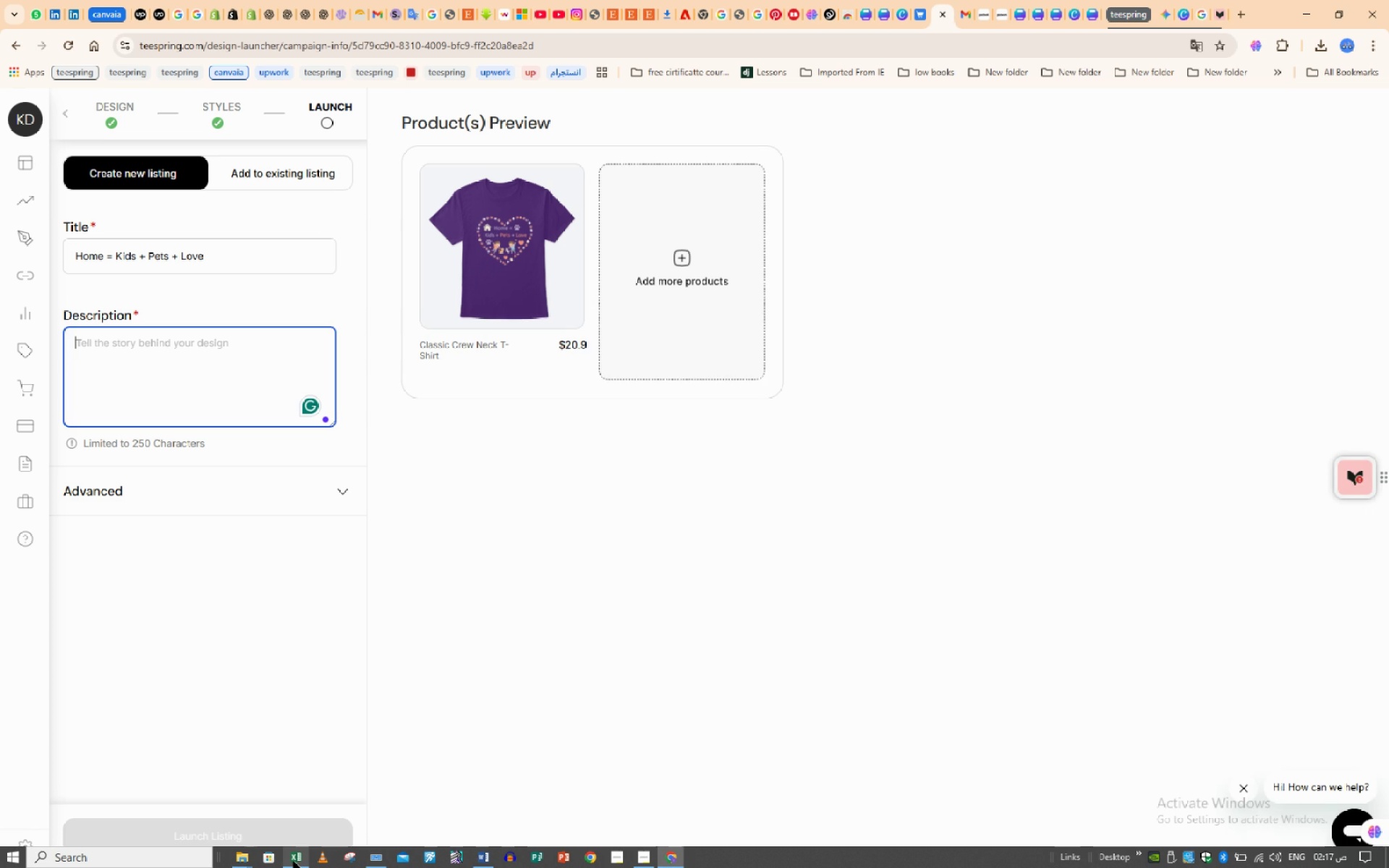 
left_click([294, 861])
 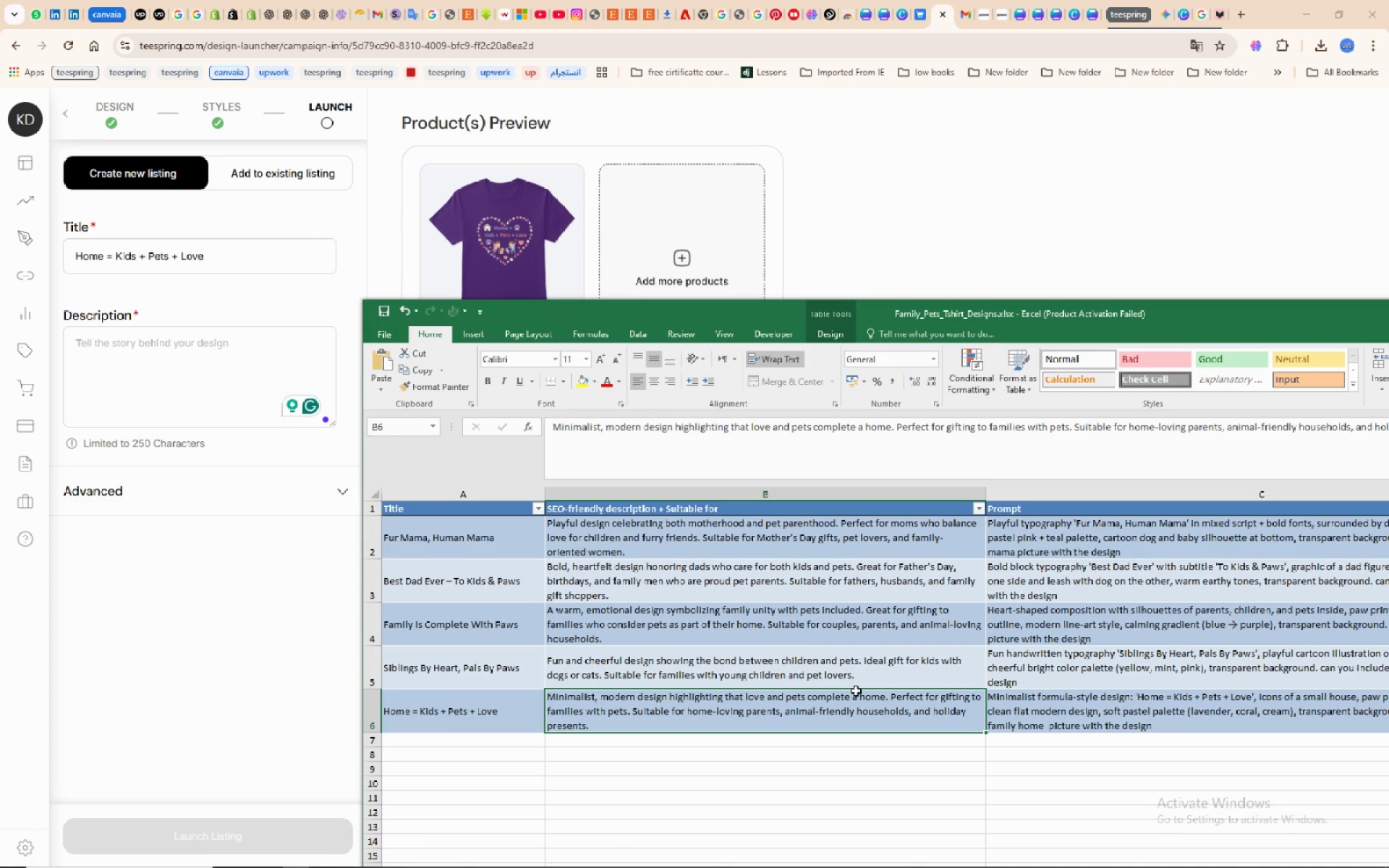 
left_click([869, 707])